 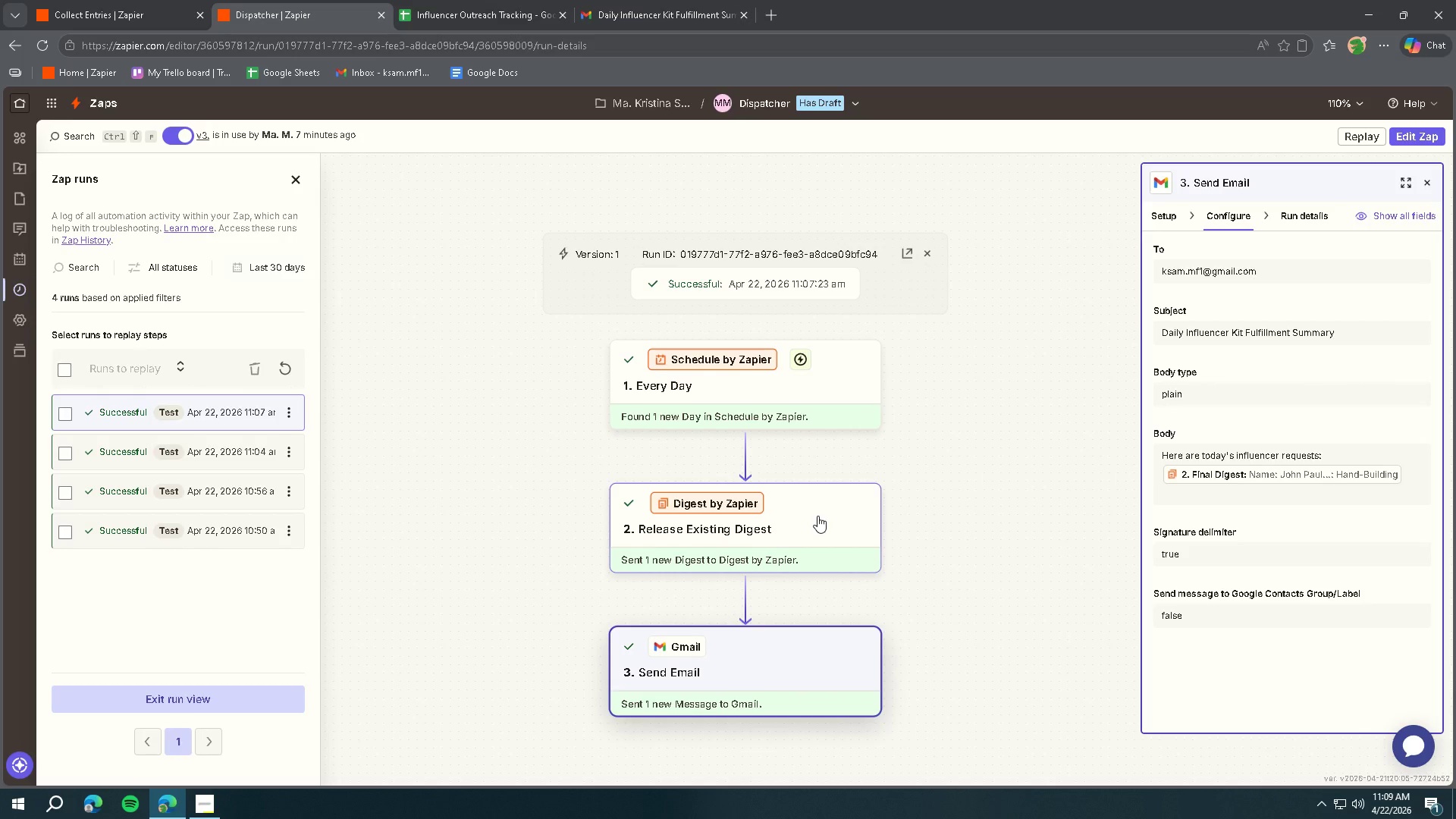 
left_click([129, 8])
 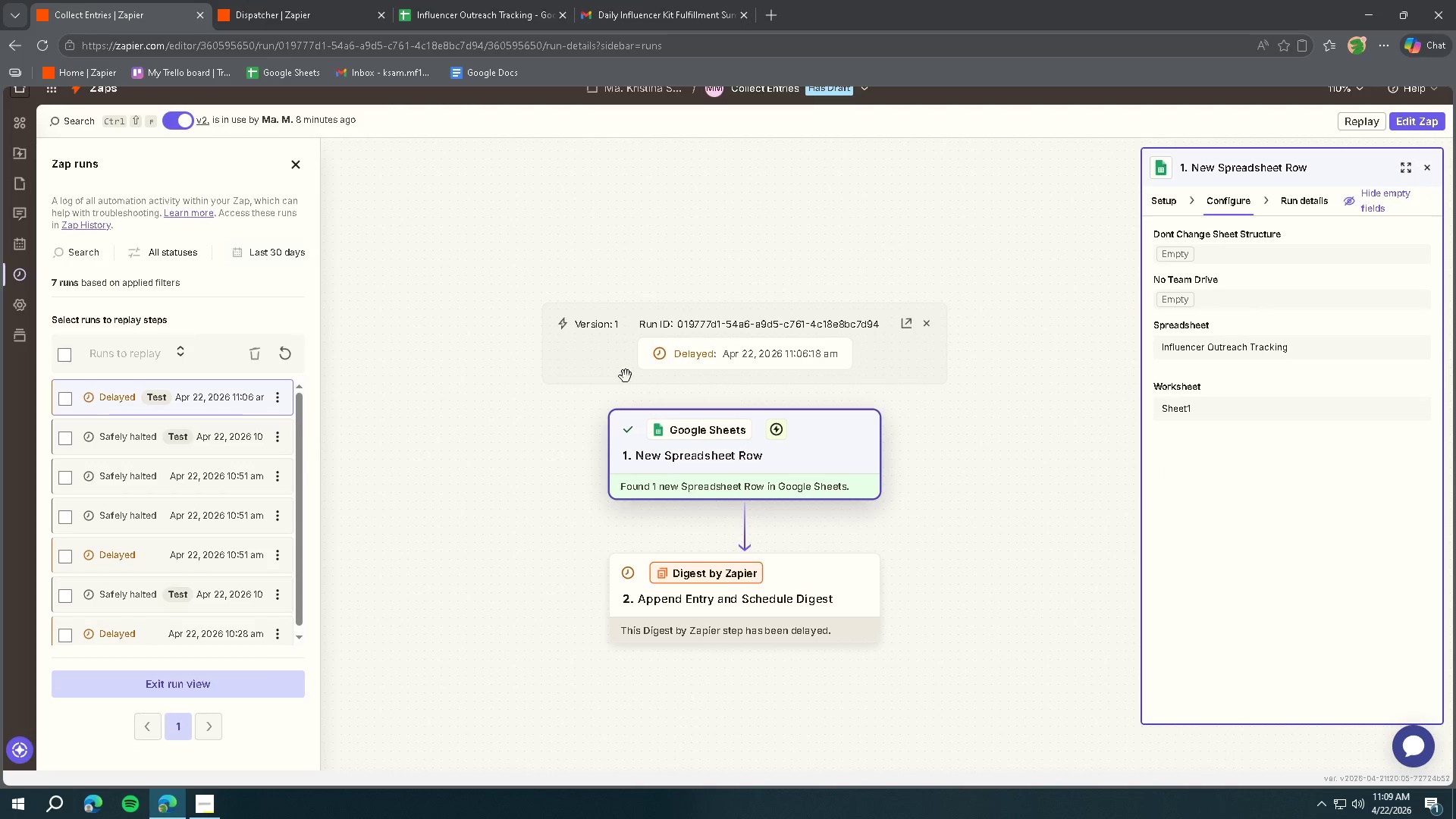 
left_click([816, 578])
 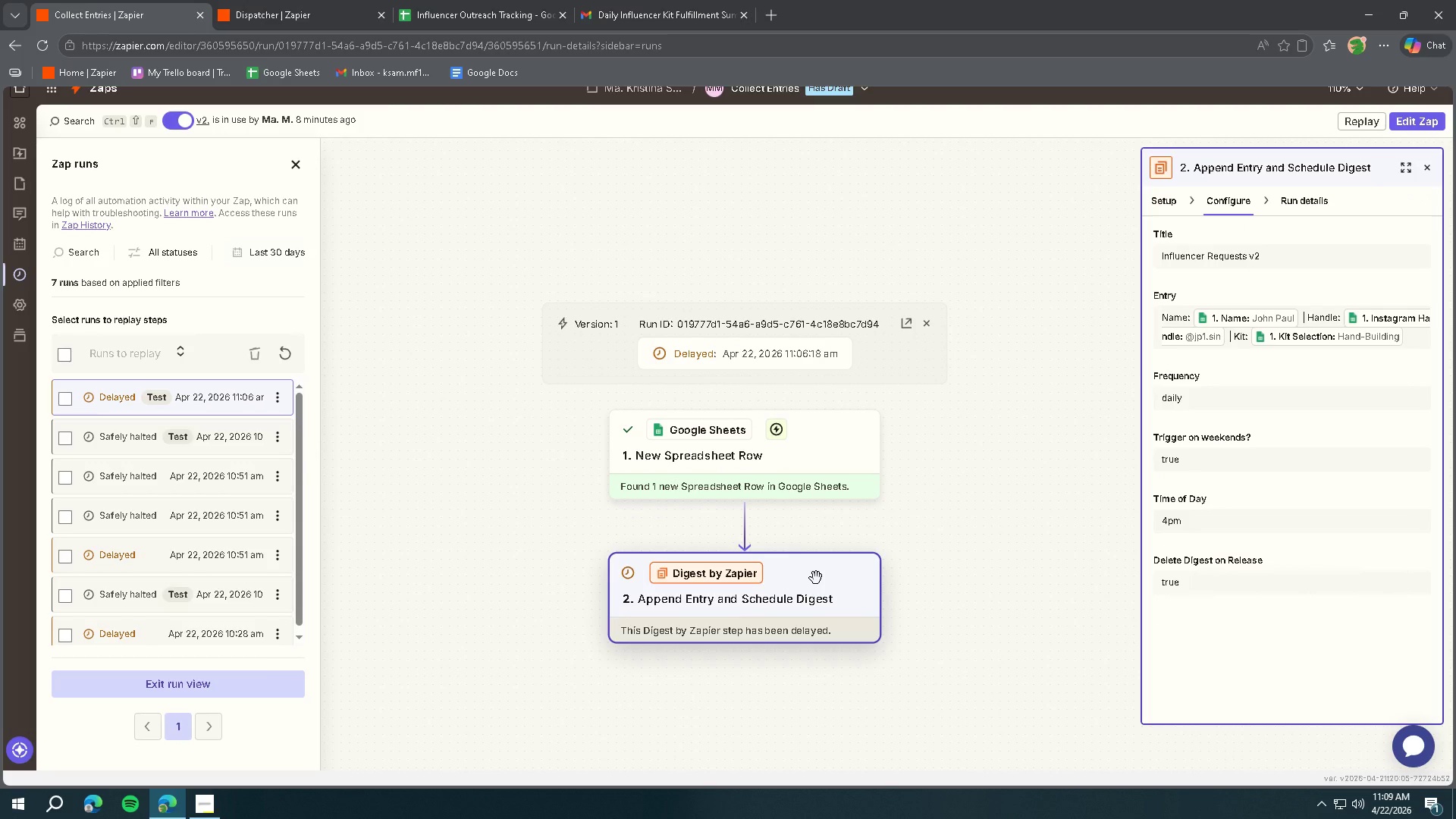 
left_click([1166, 196])
 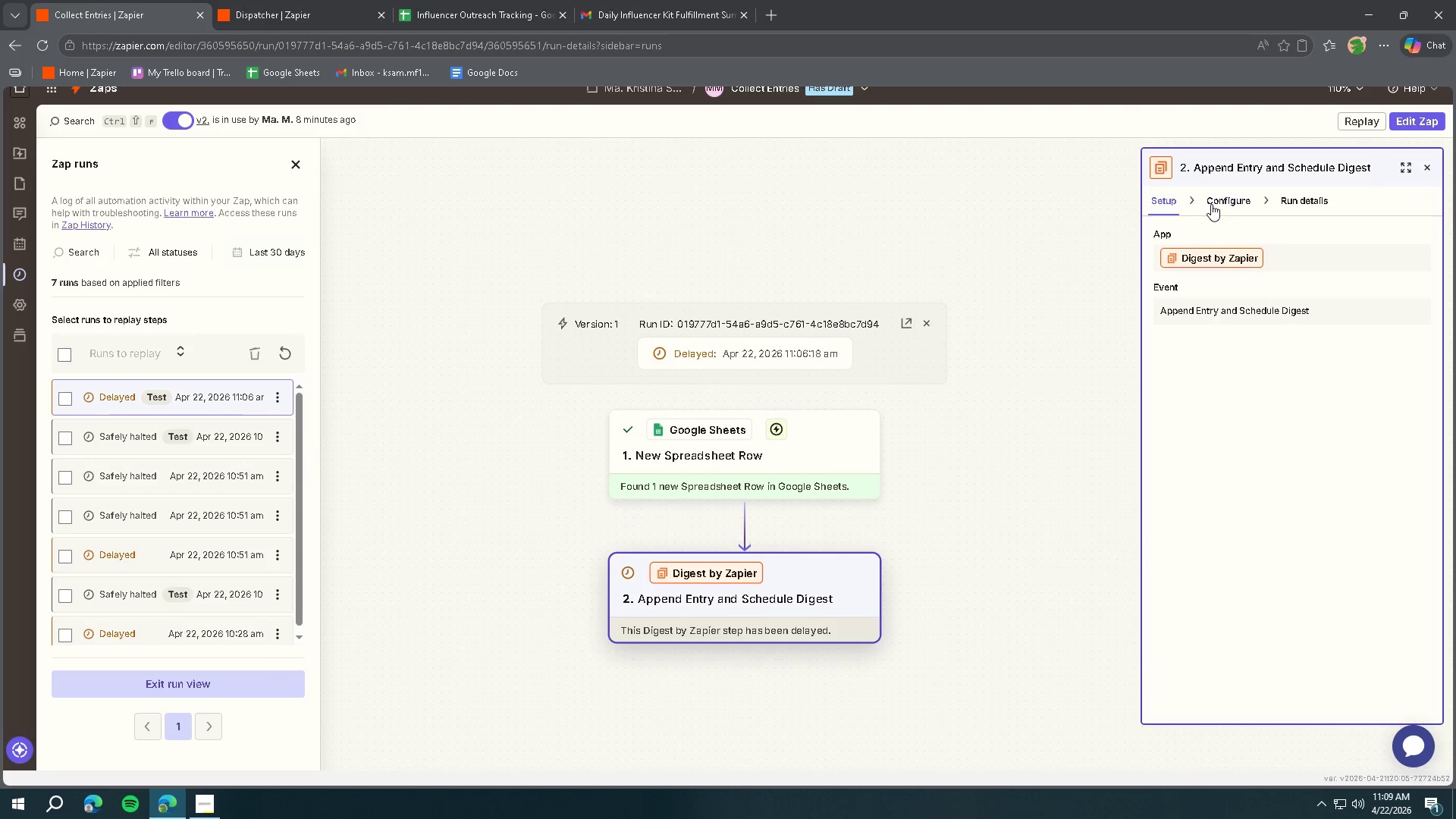 
double_click([1308, 204])
 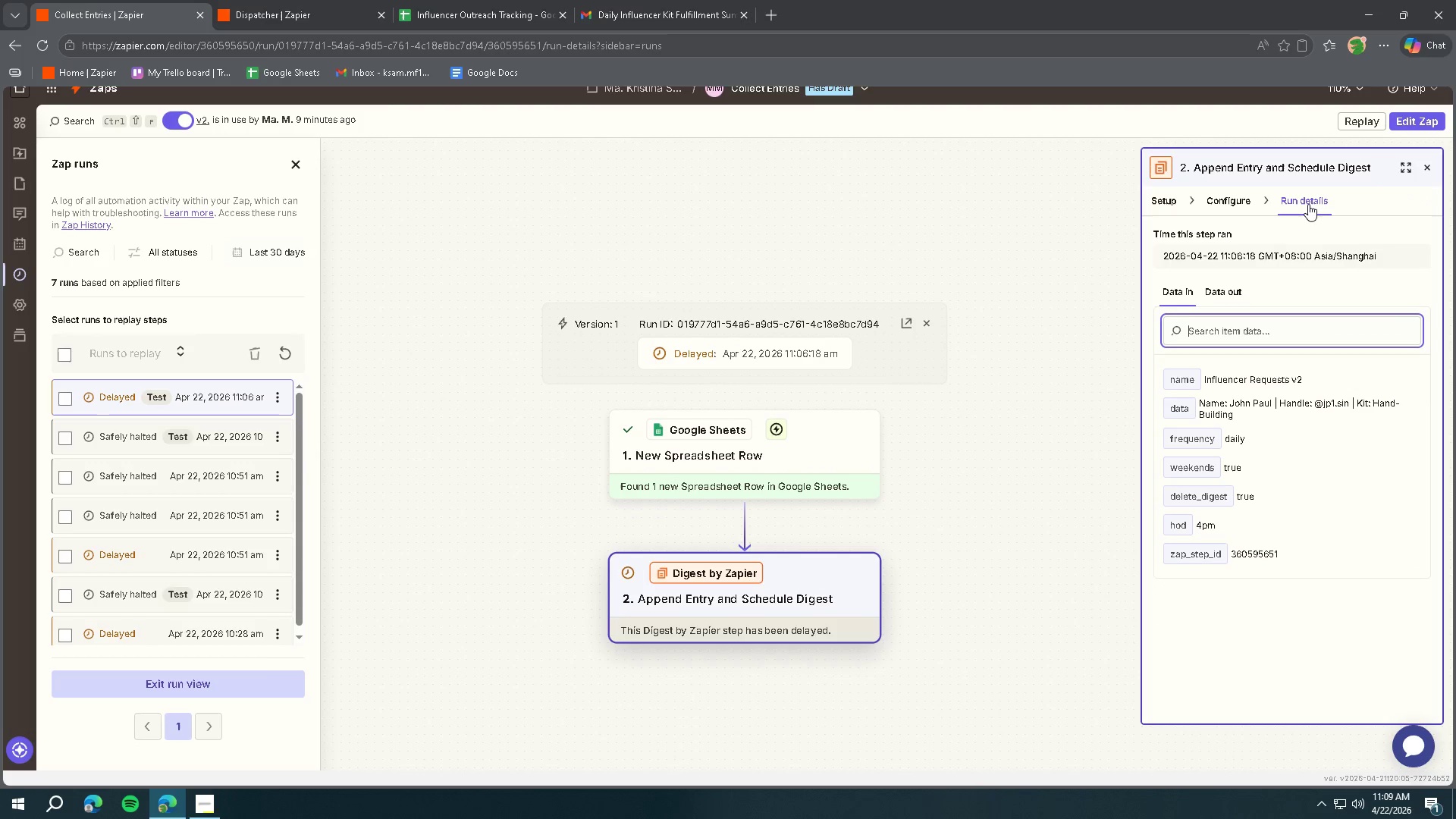 
left_click([1240, 201])
 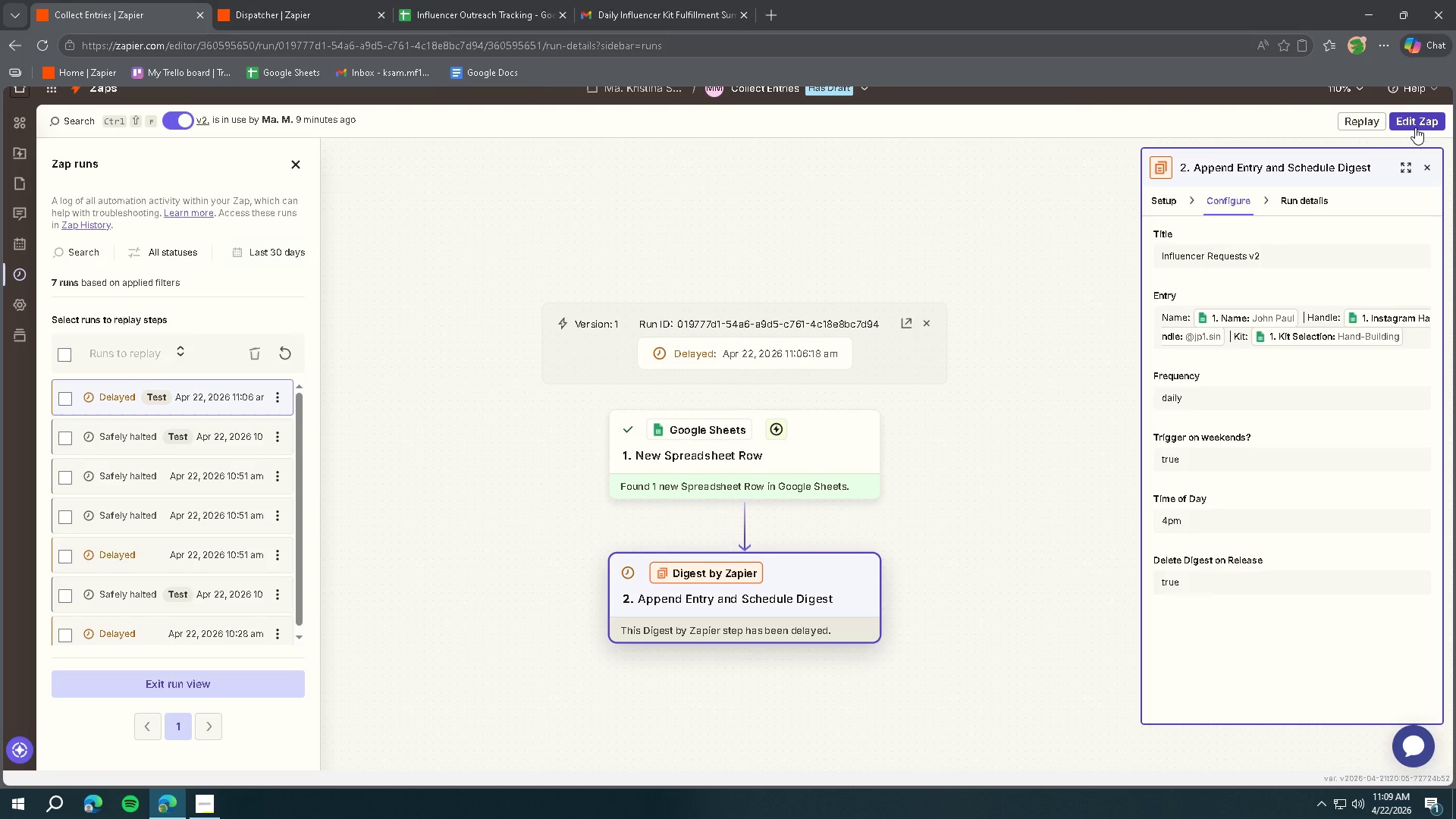 
left_click([812, 430])
 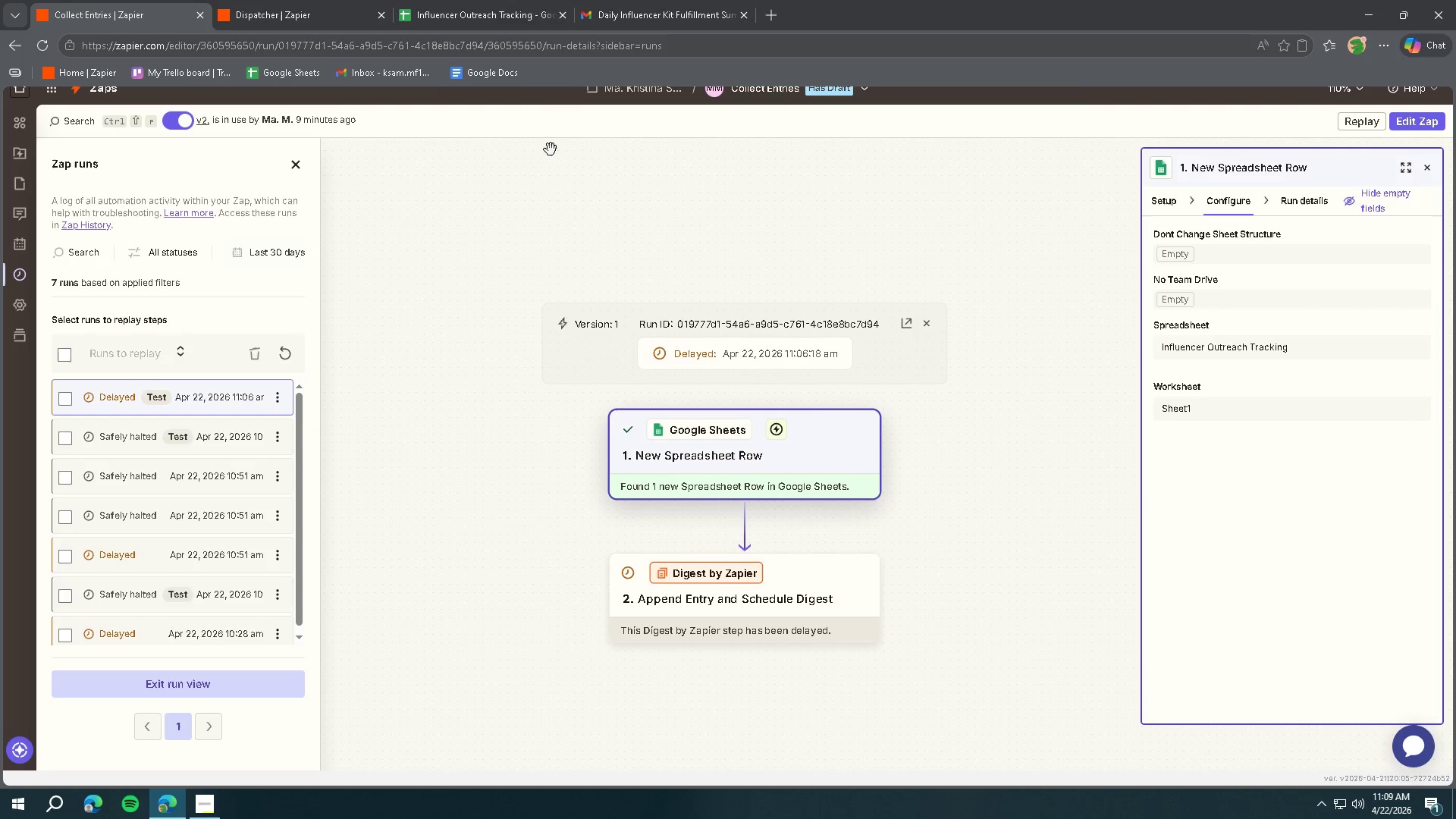 
left_click([460, 16])
 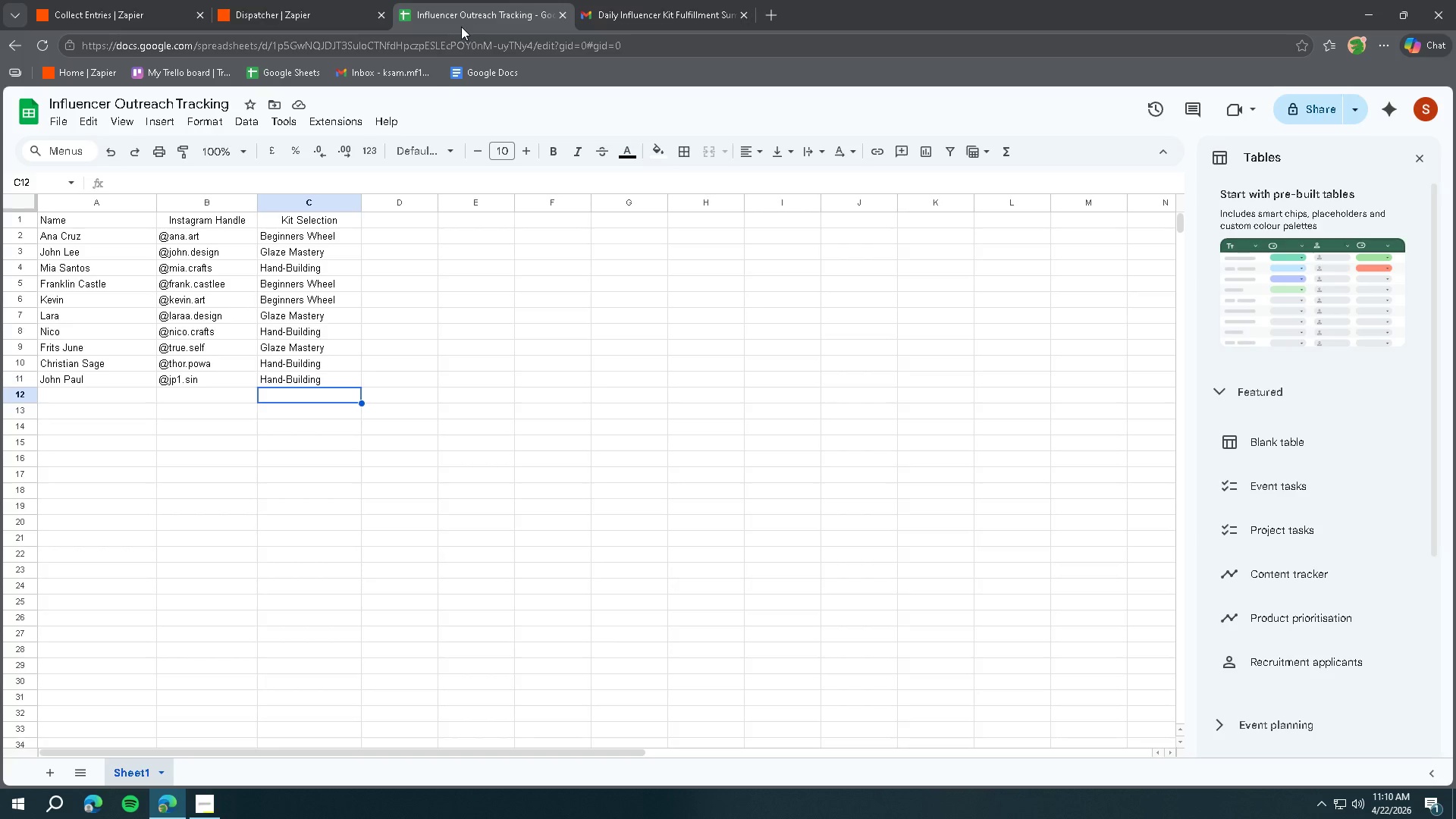 
wait(5.22)
 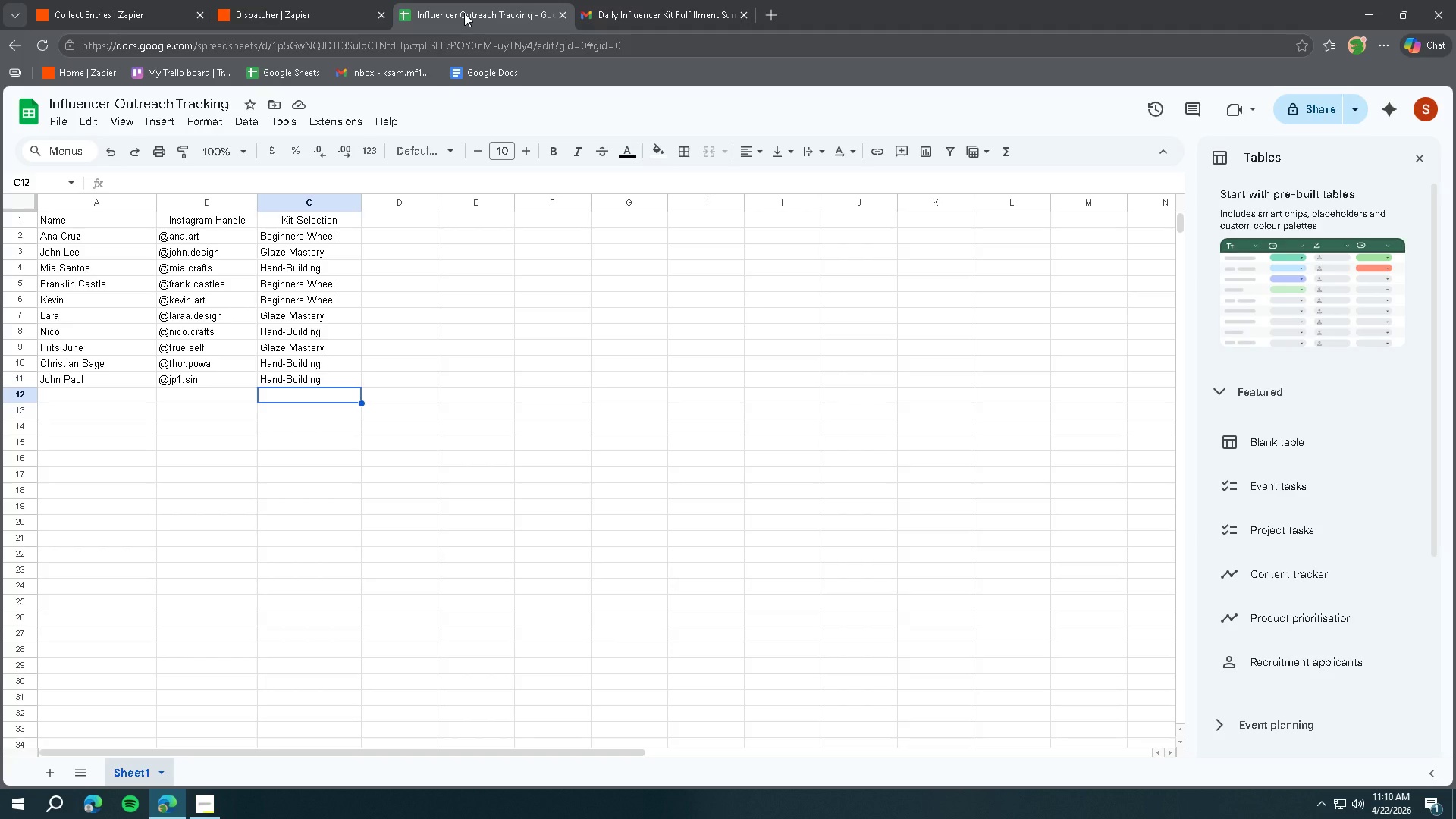 
left_click([215, 811])